 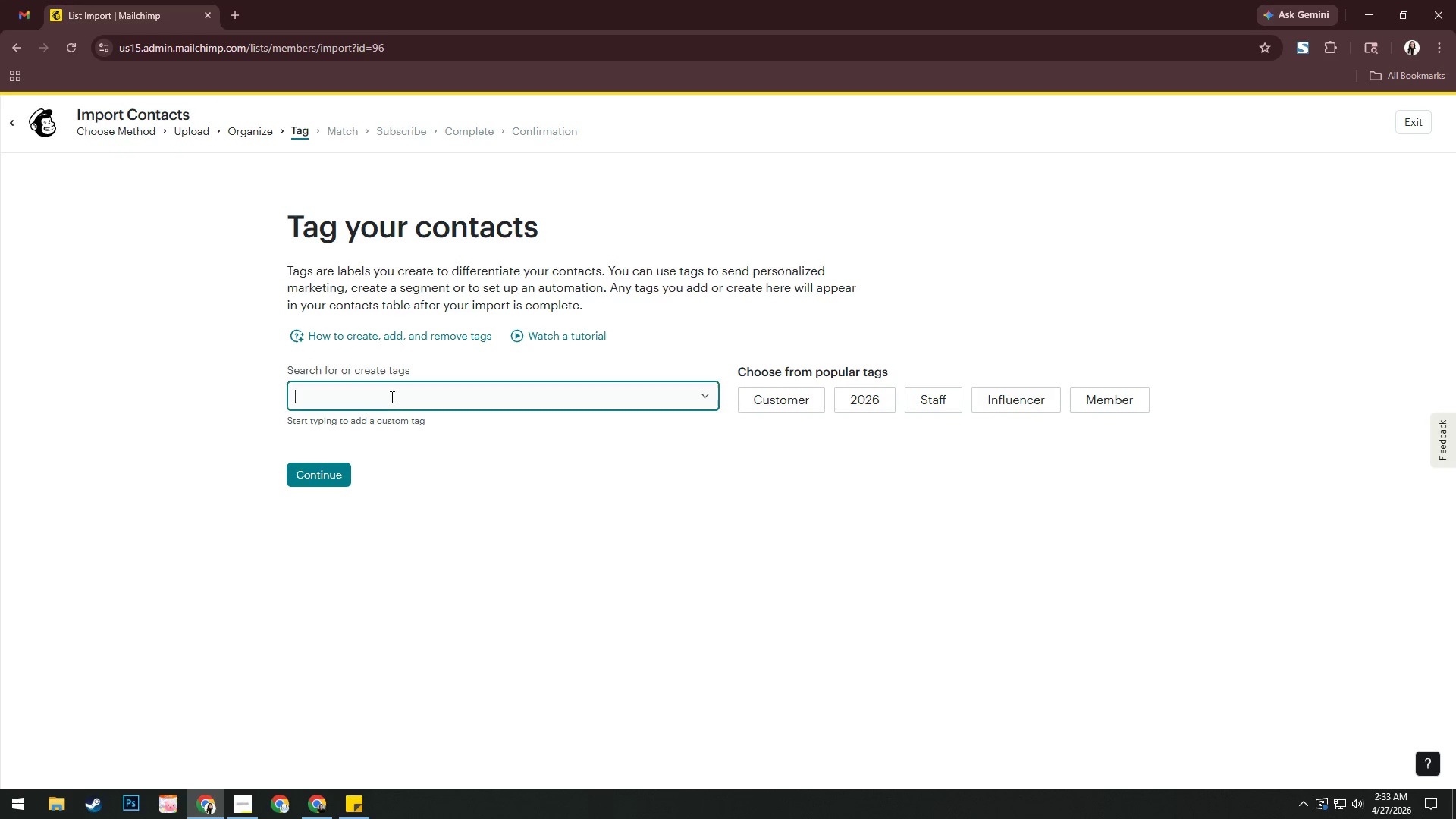 
key(Control+V)
 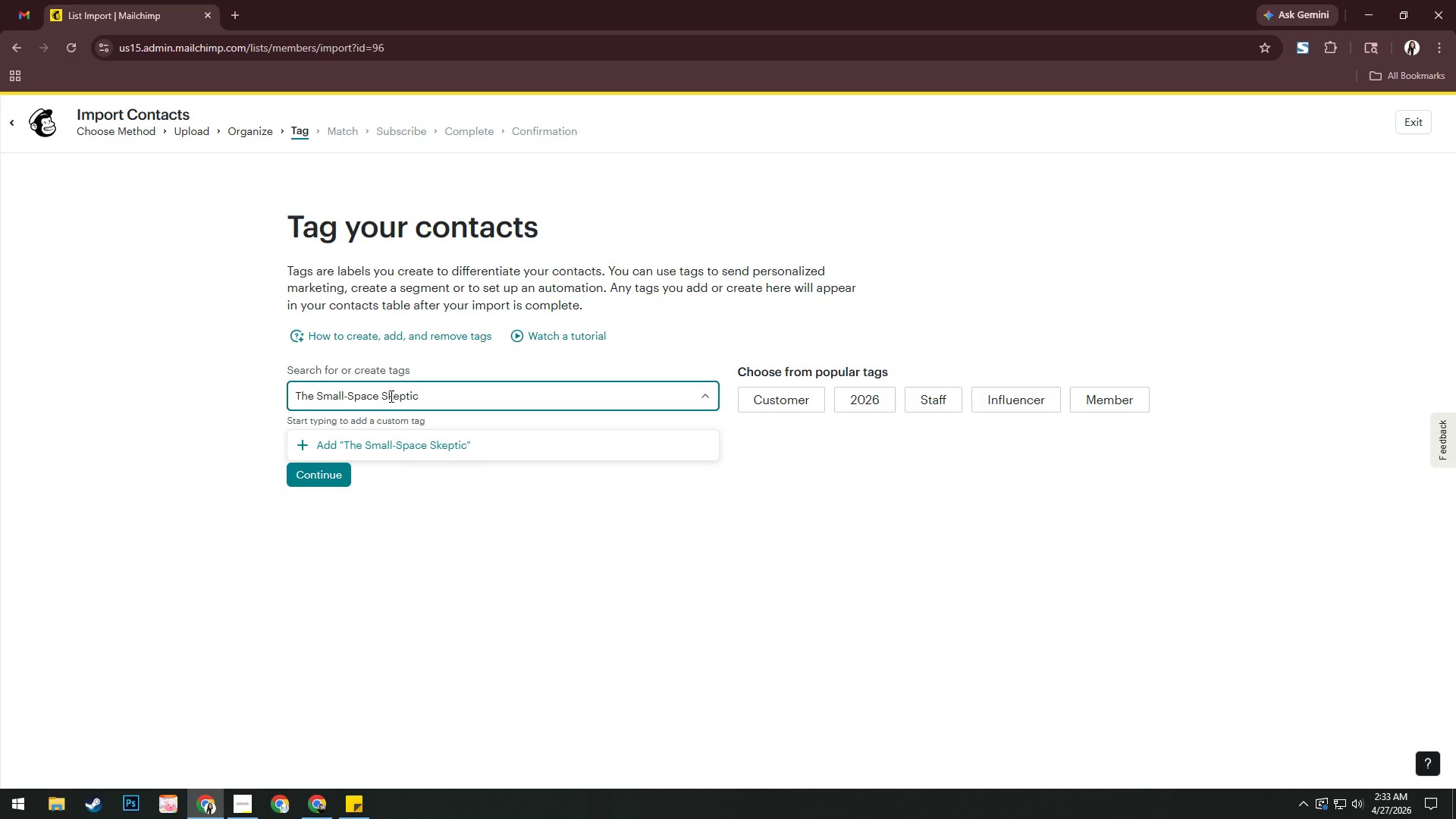 
key(Enter)
 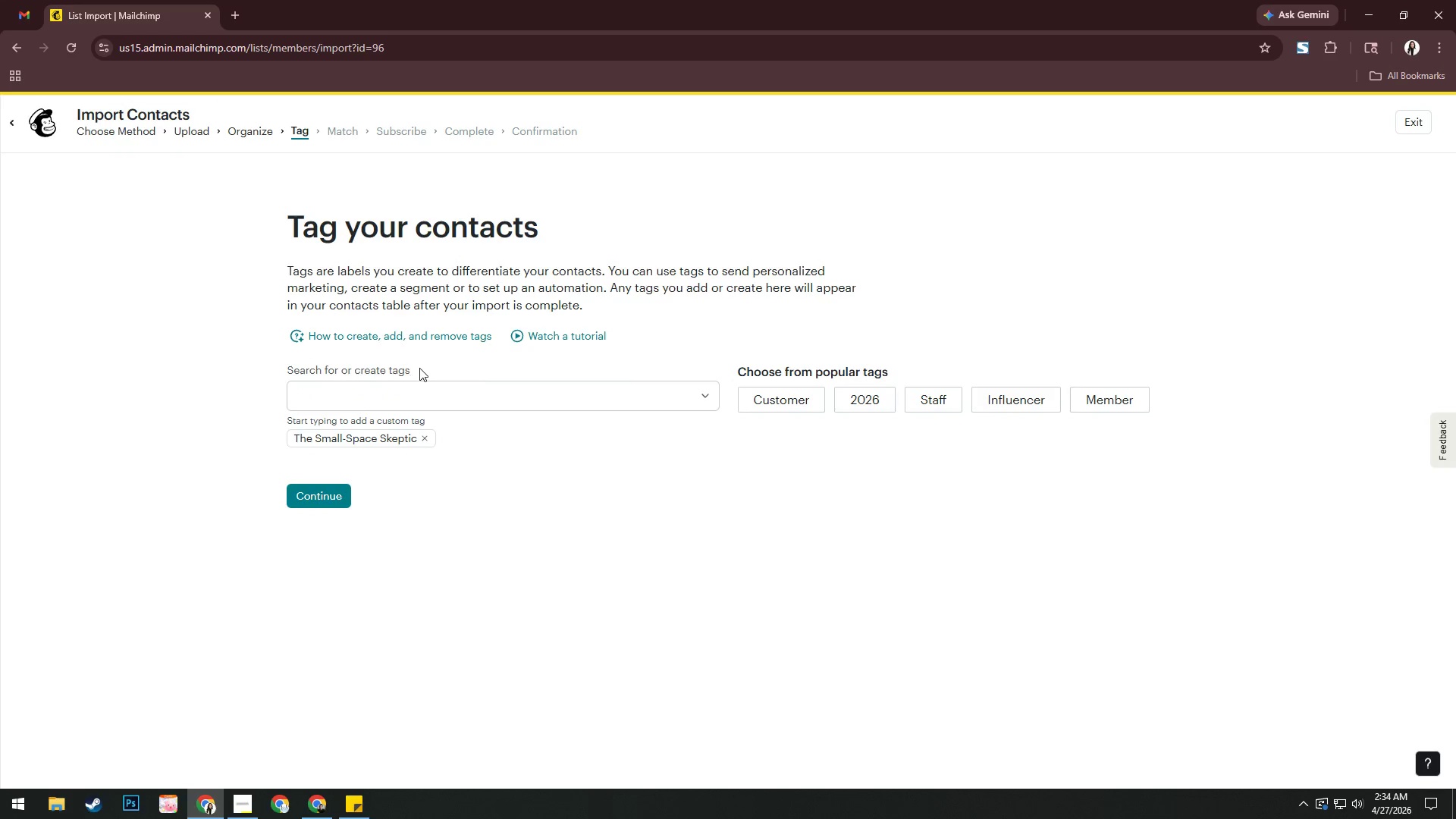 
key(Alt+AltLeft)
 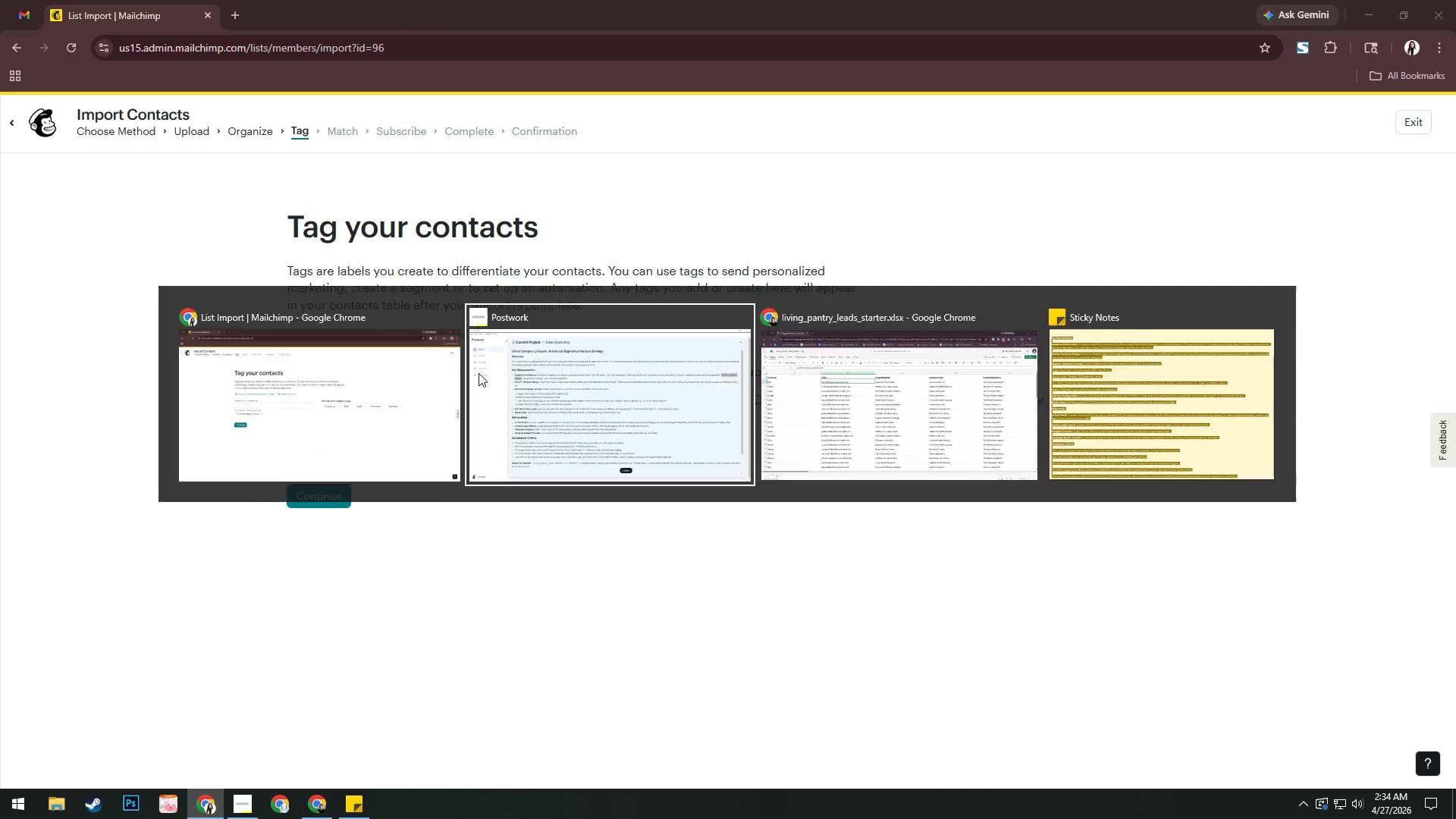 
key(Alt+Tab)